 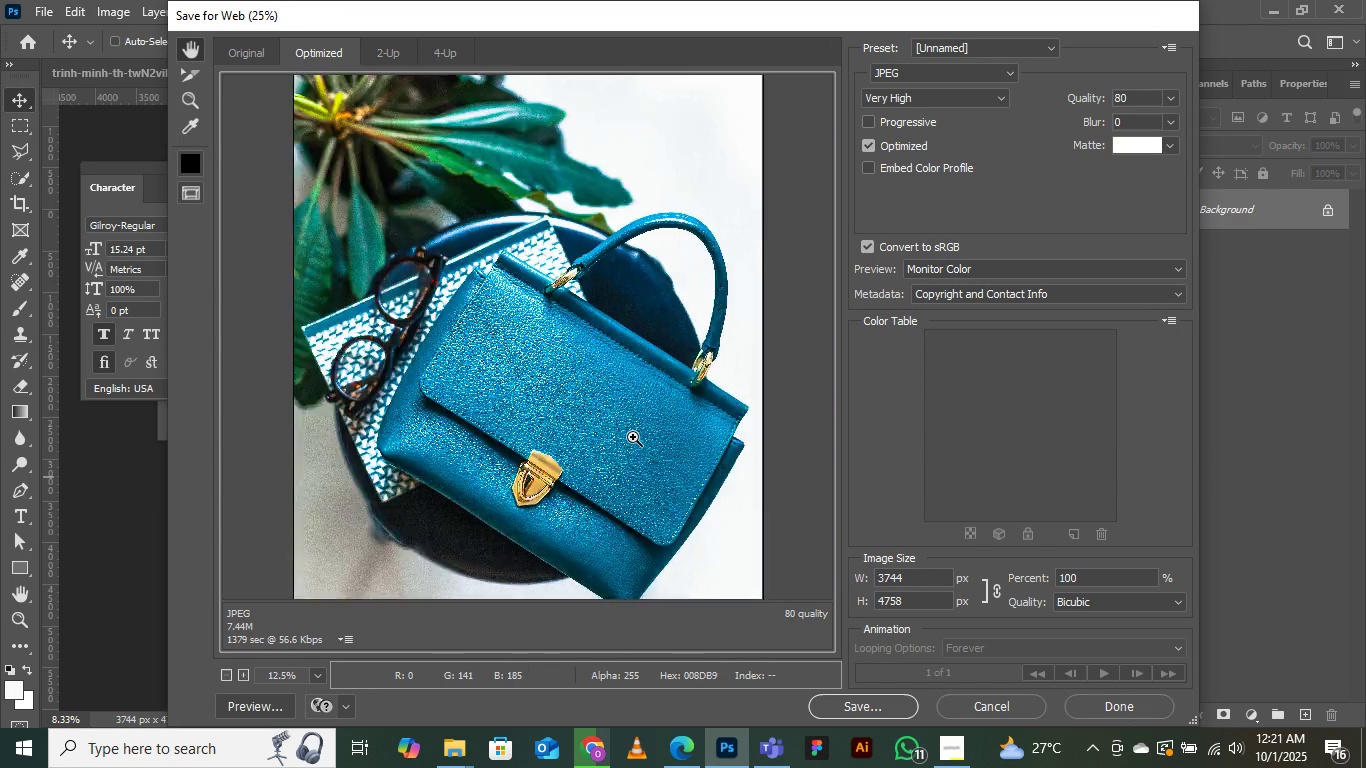 
key(Control+Equal)
 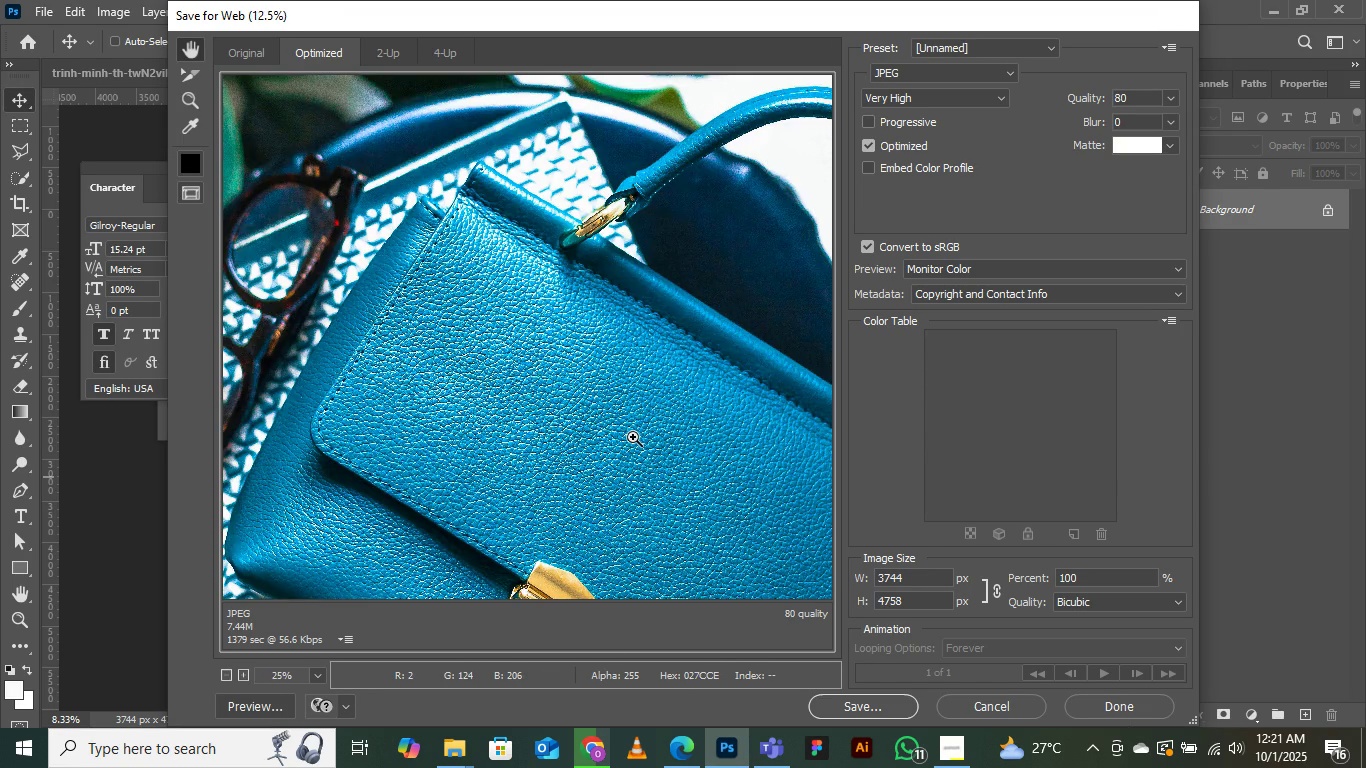 
key(Control+Minus)
 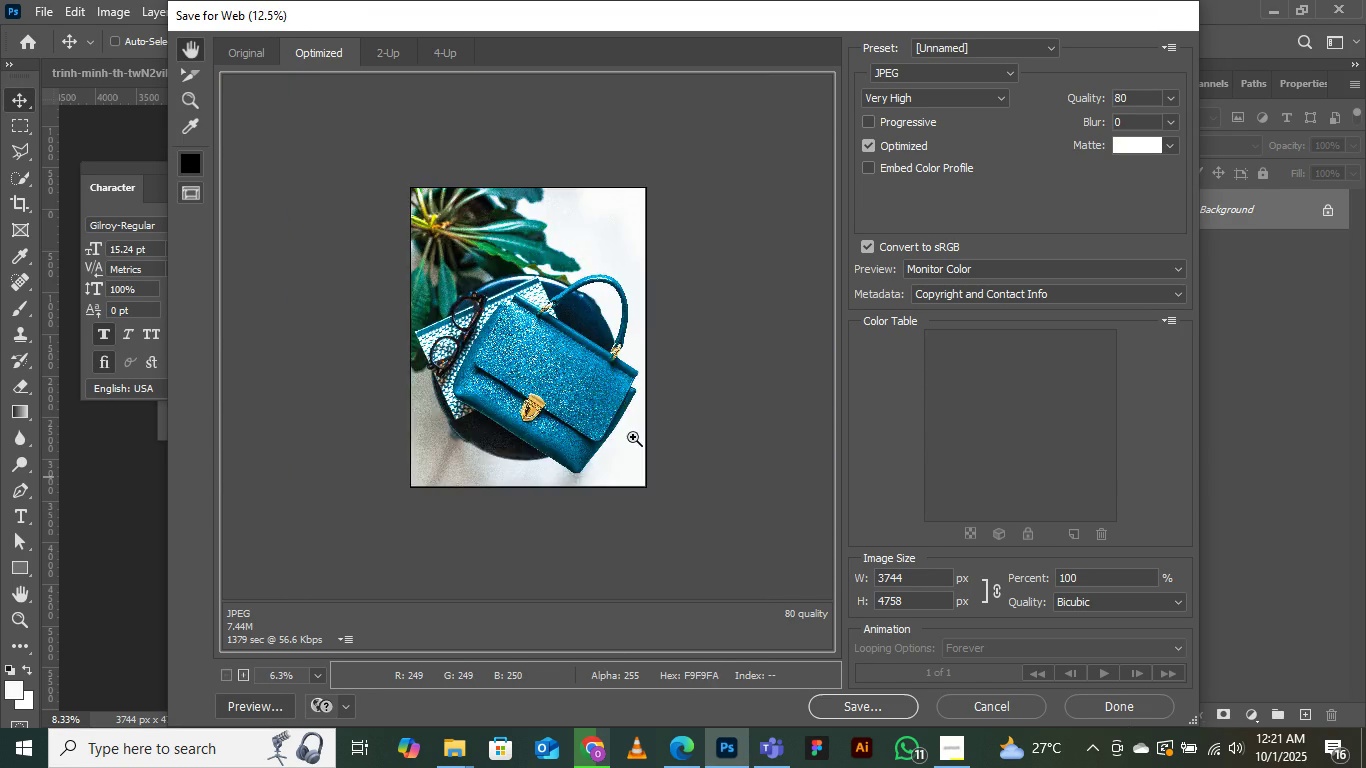 
key(Control+Equal)
 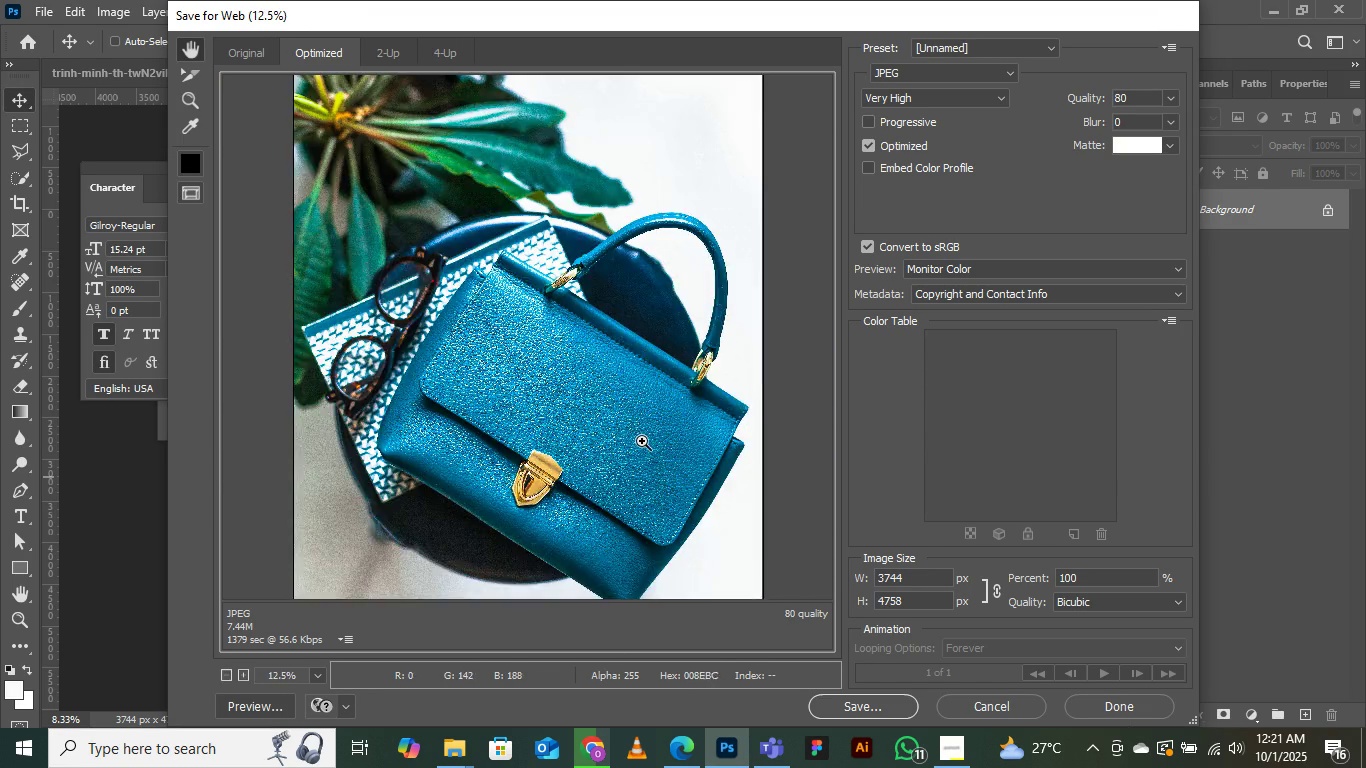 
key(Control+Minus)
 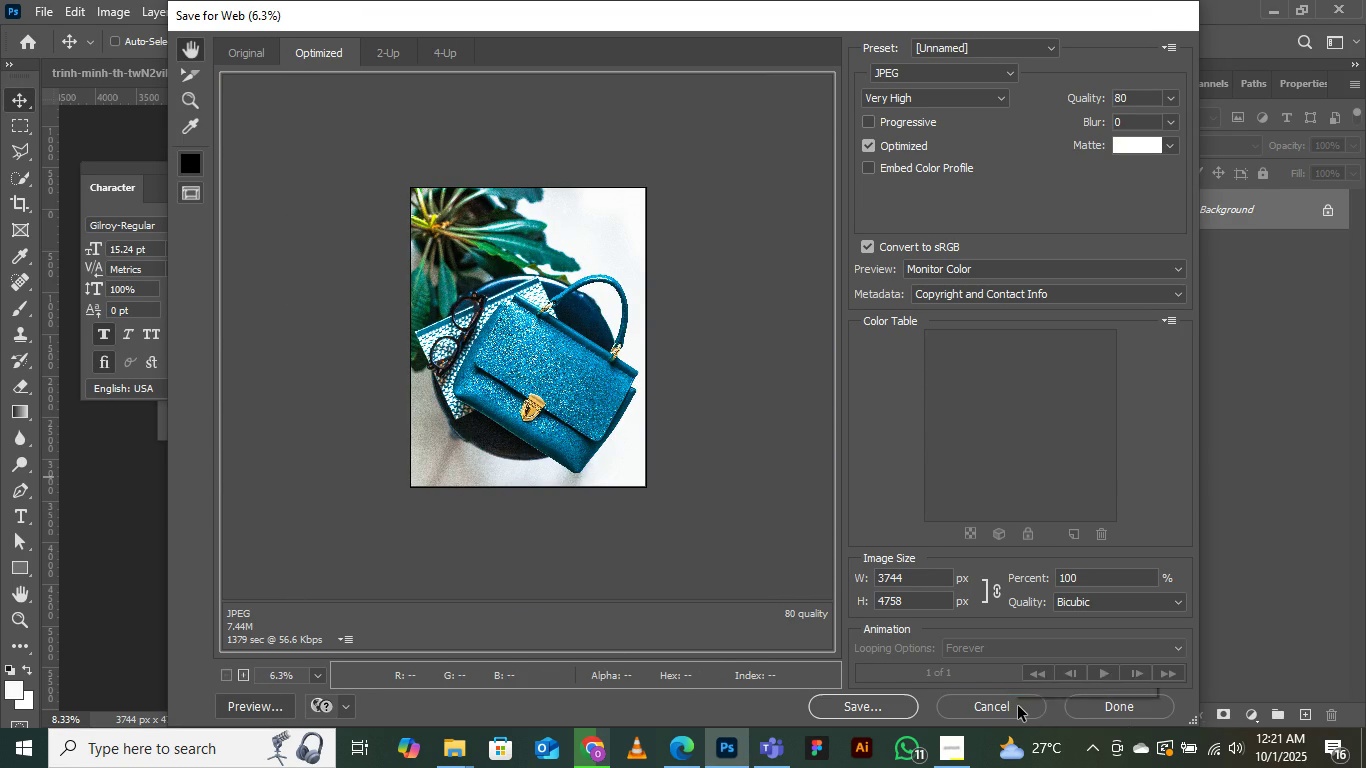 
left_click([1018, 706])
 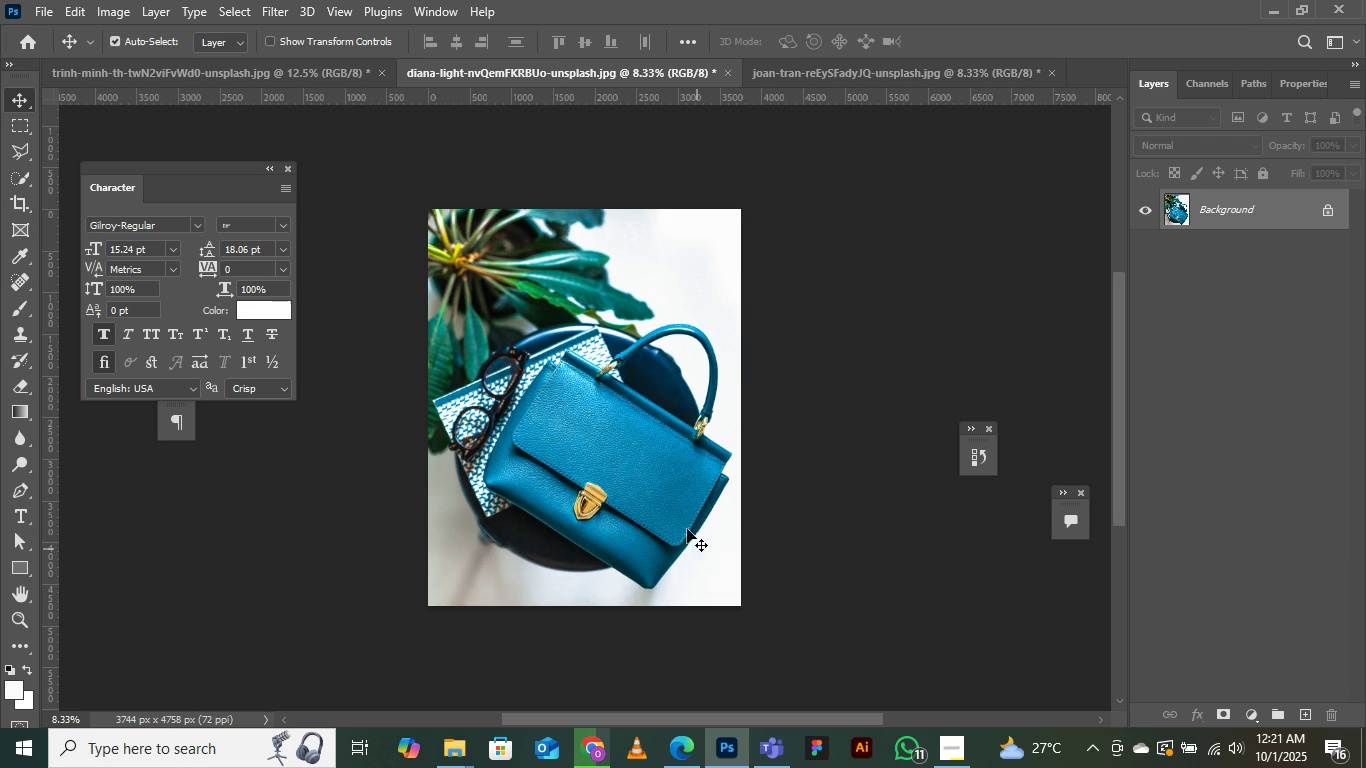 
key(C)
 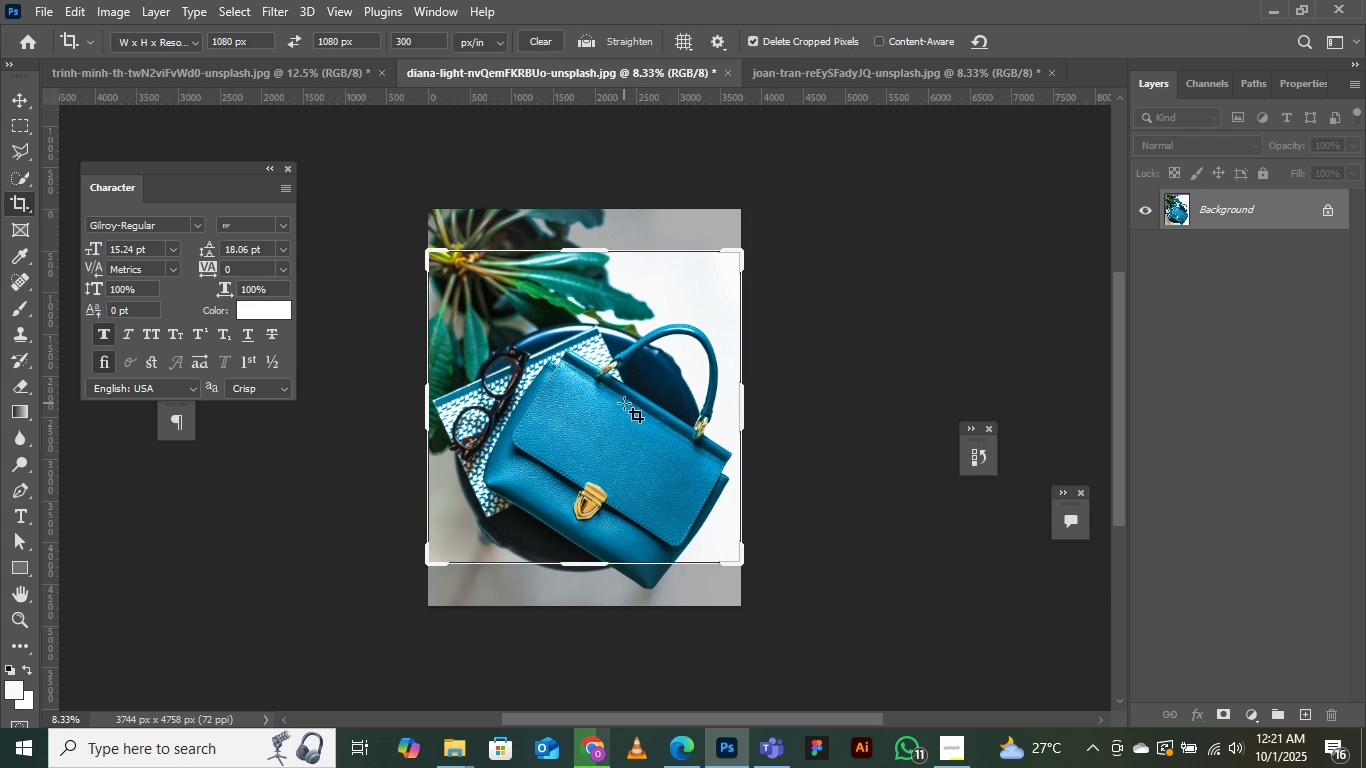 
left_click([622, 394])